 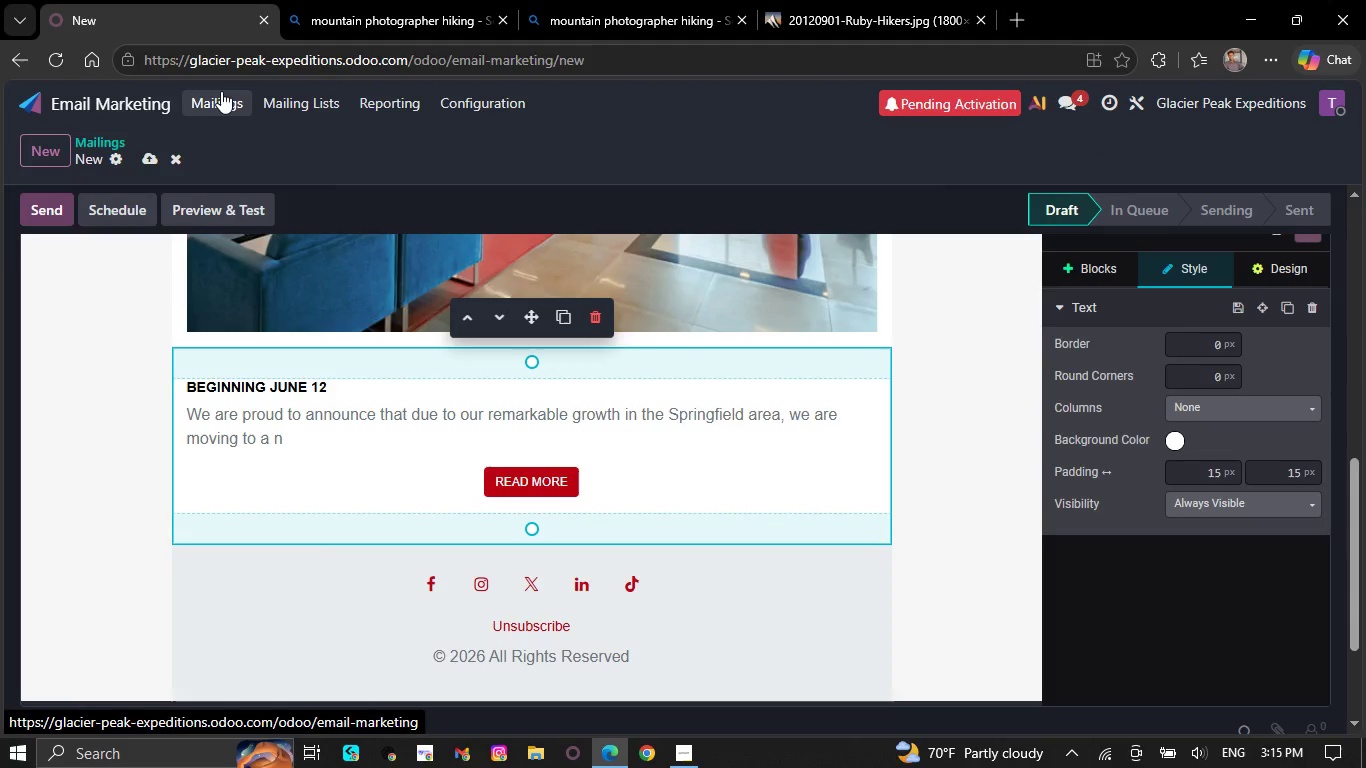 
left_click([506, 17])
 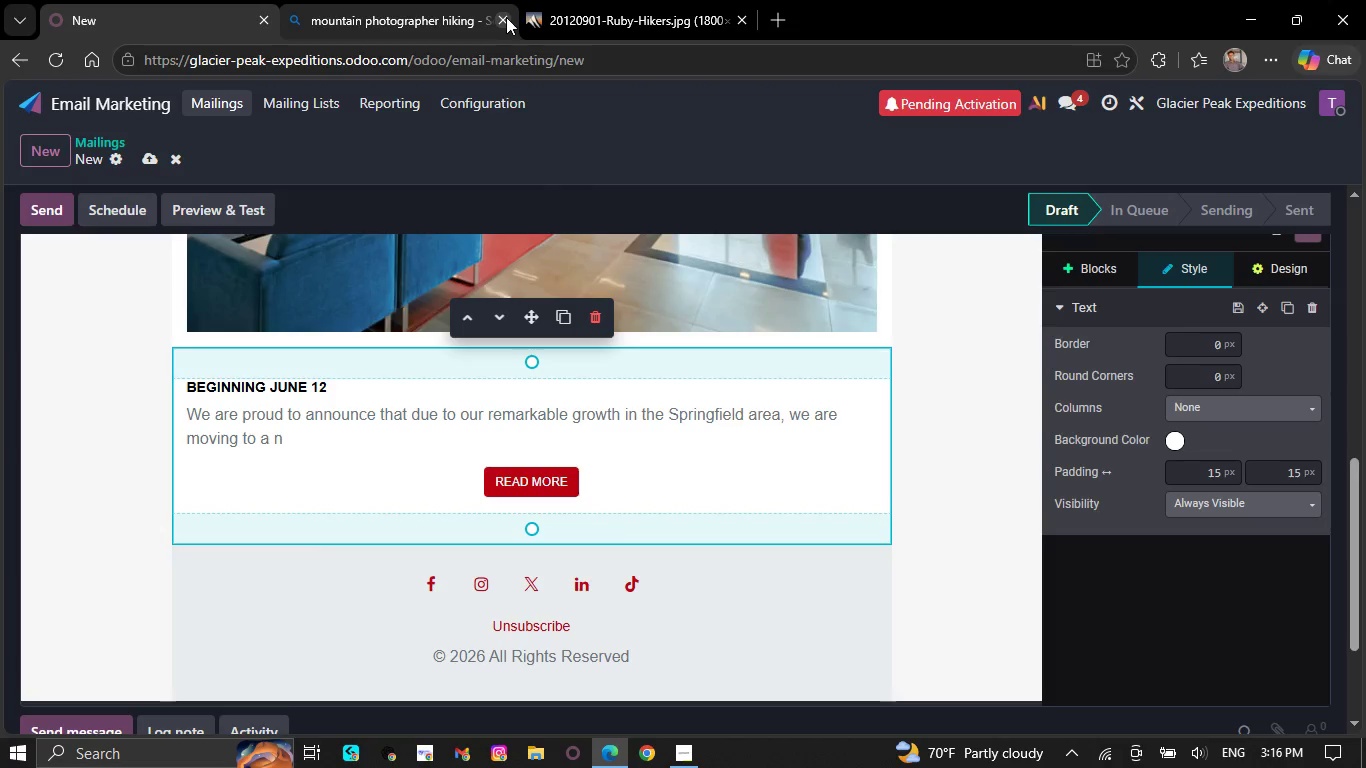 
left_click([506, 17])
 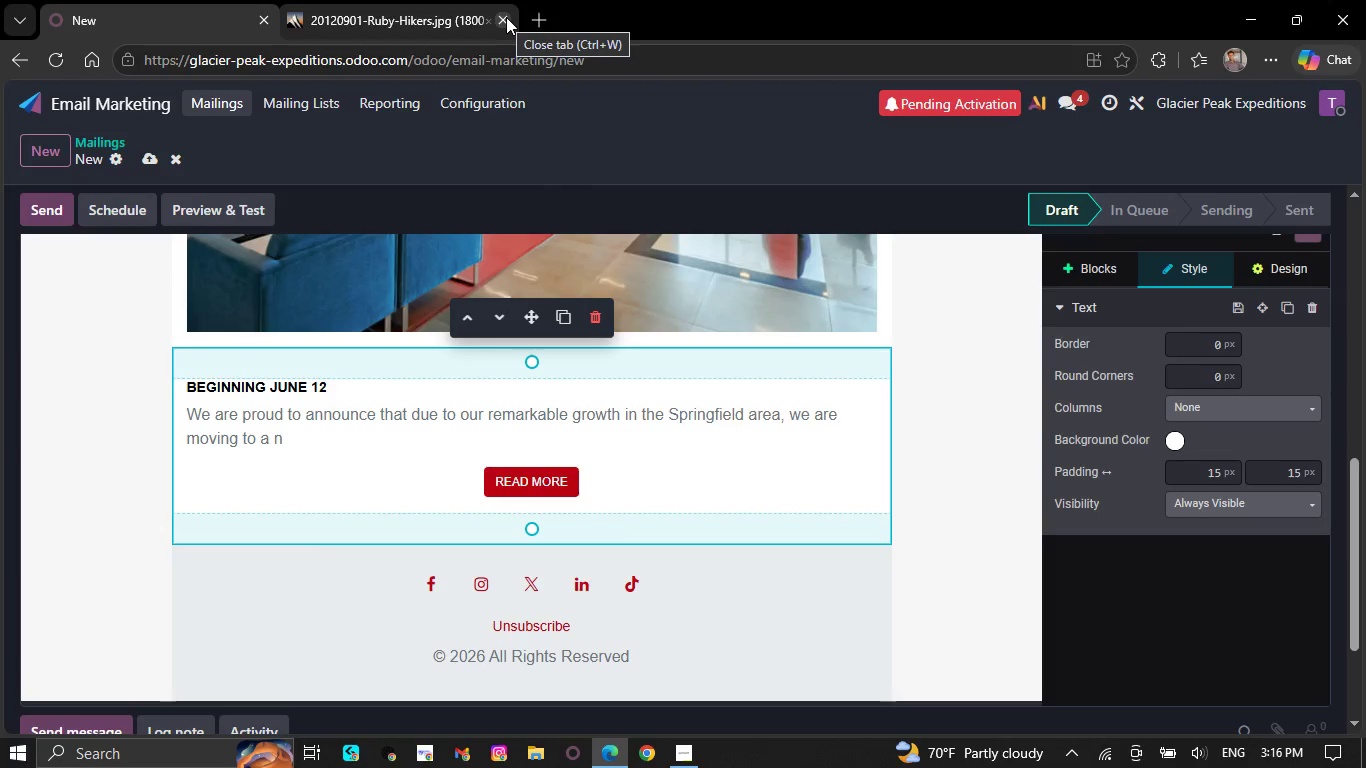 
left_click([506, 17])
 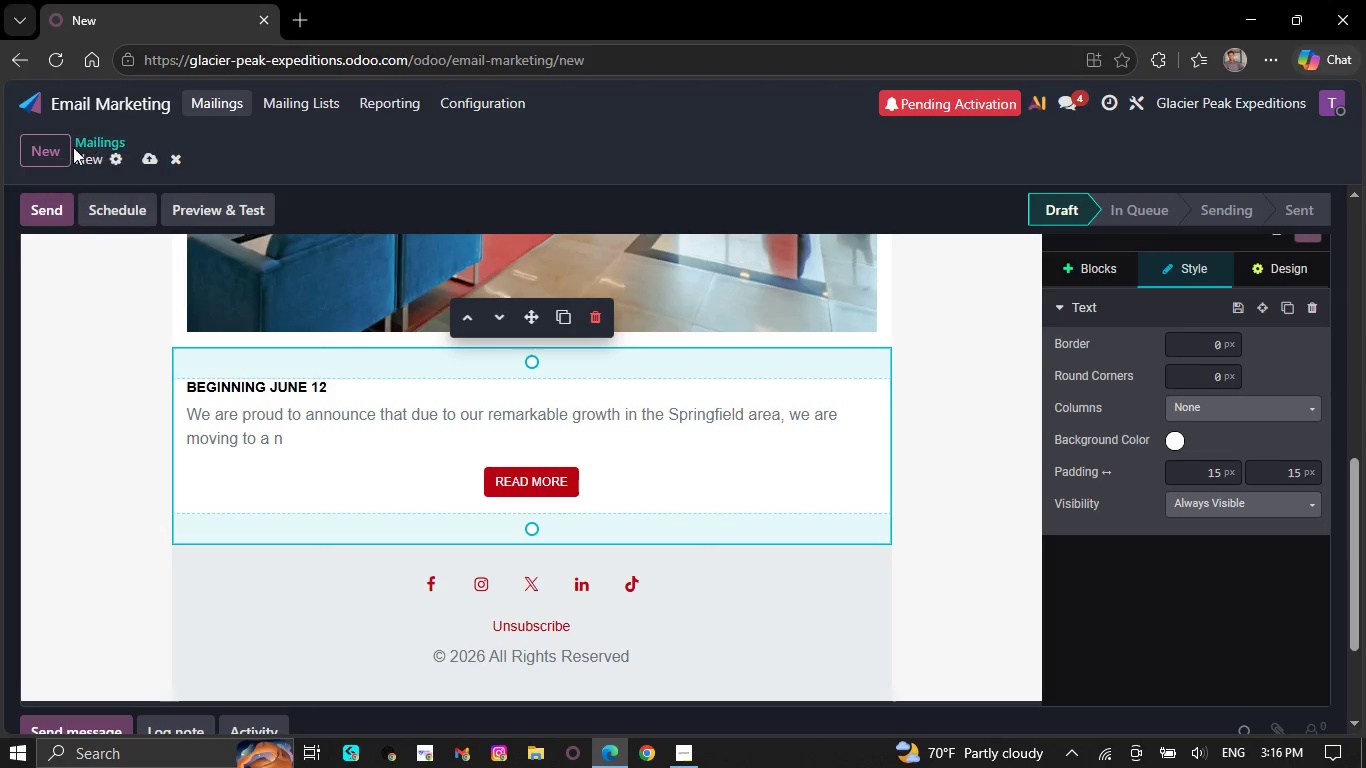 
left_click([60, 147])
 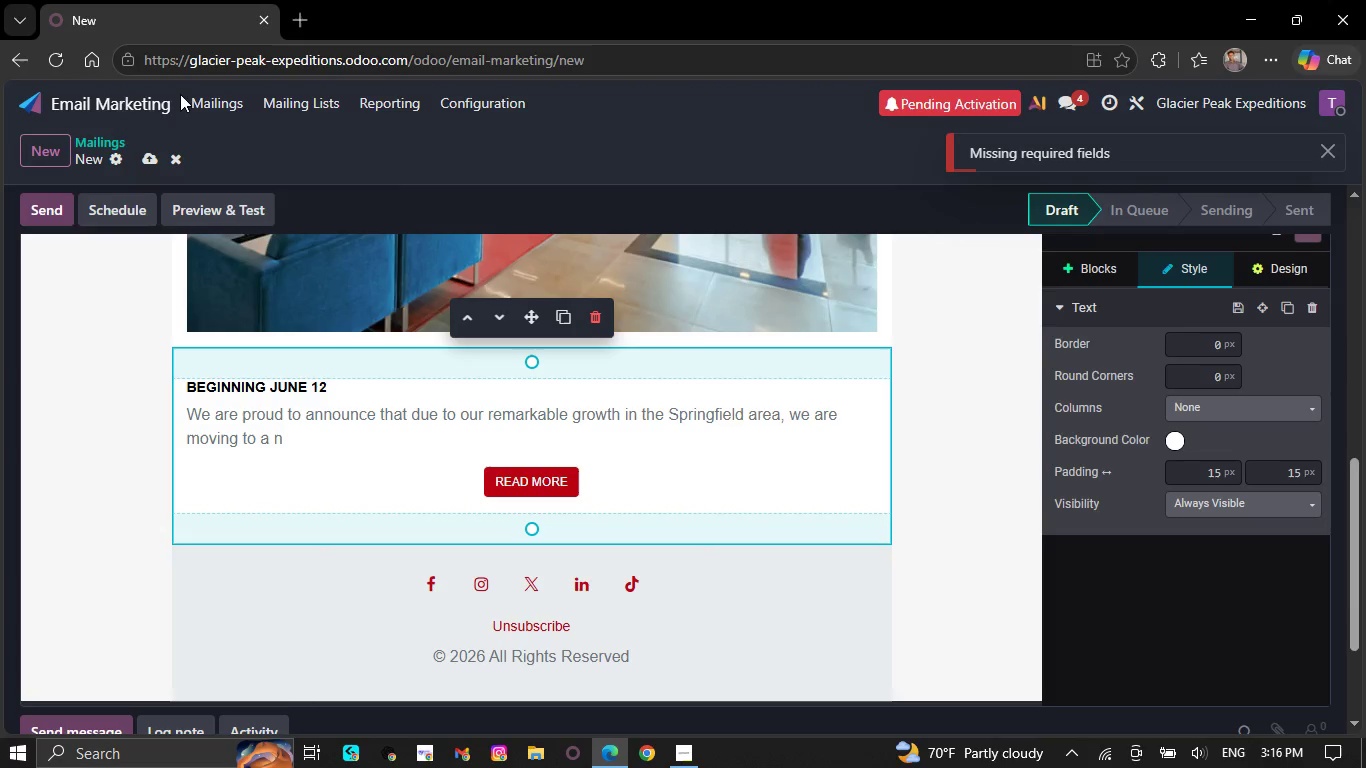 
wait(5.19)
 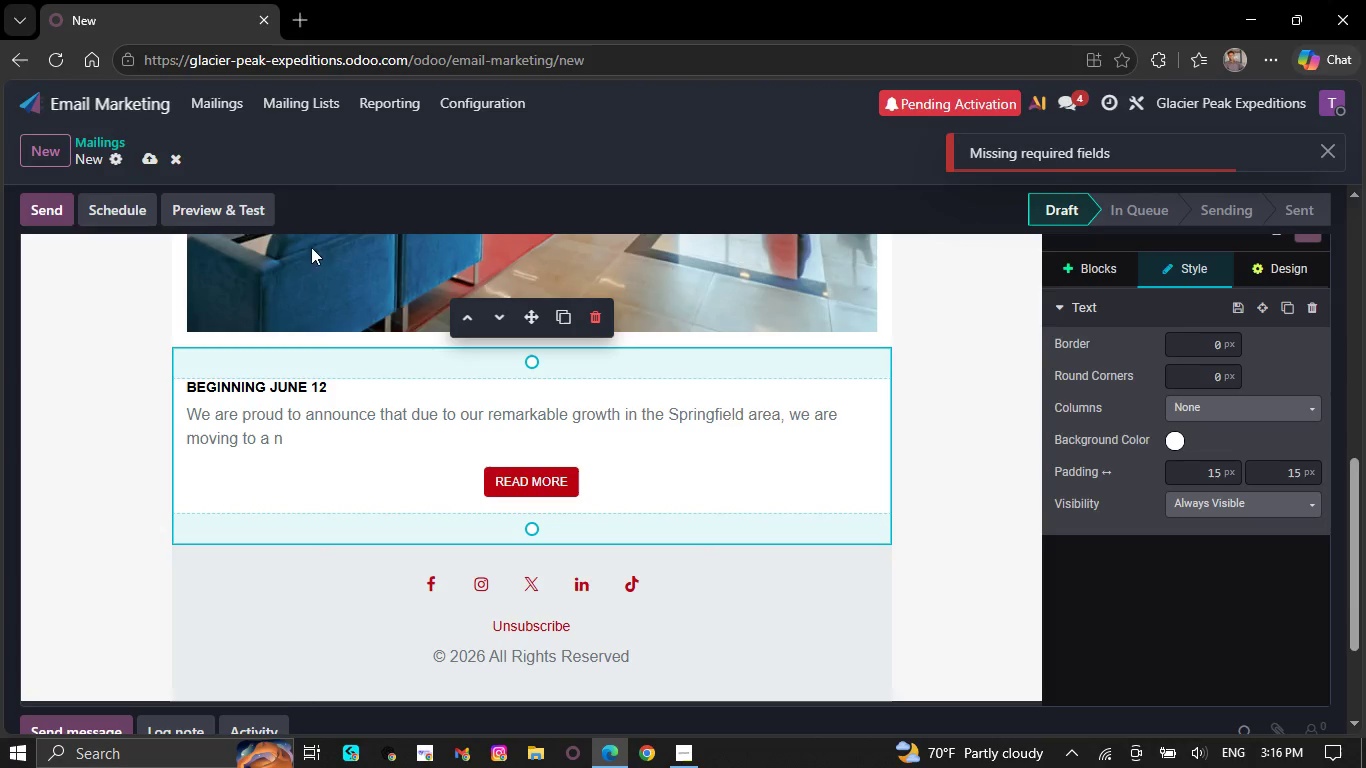 
left_click([51, 54])
 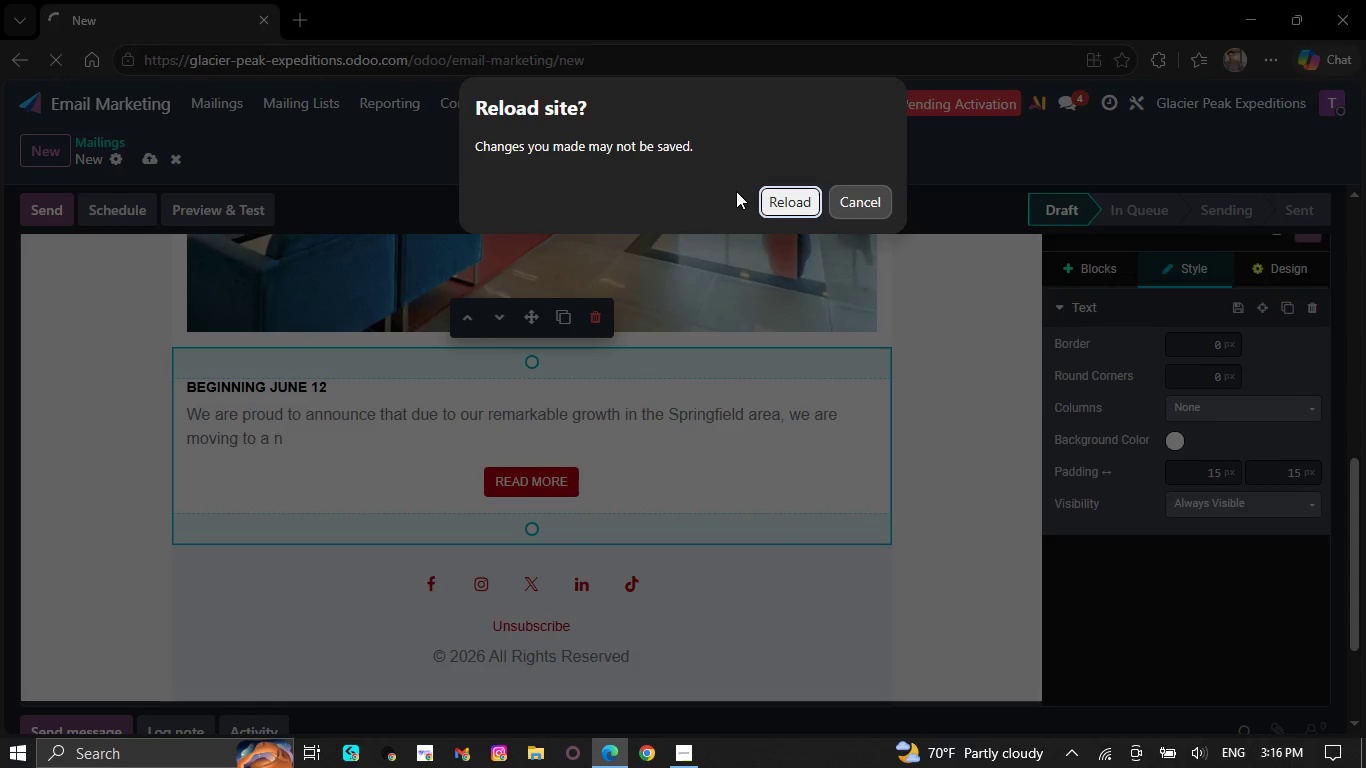 
left_click([765, 198])
 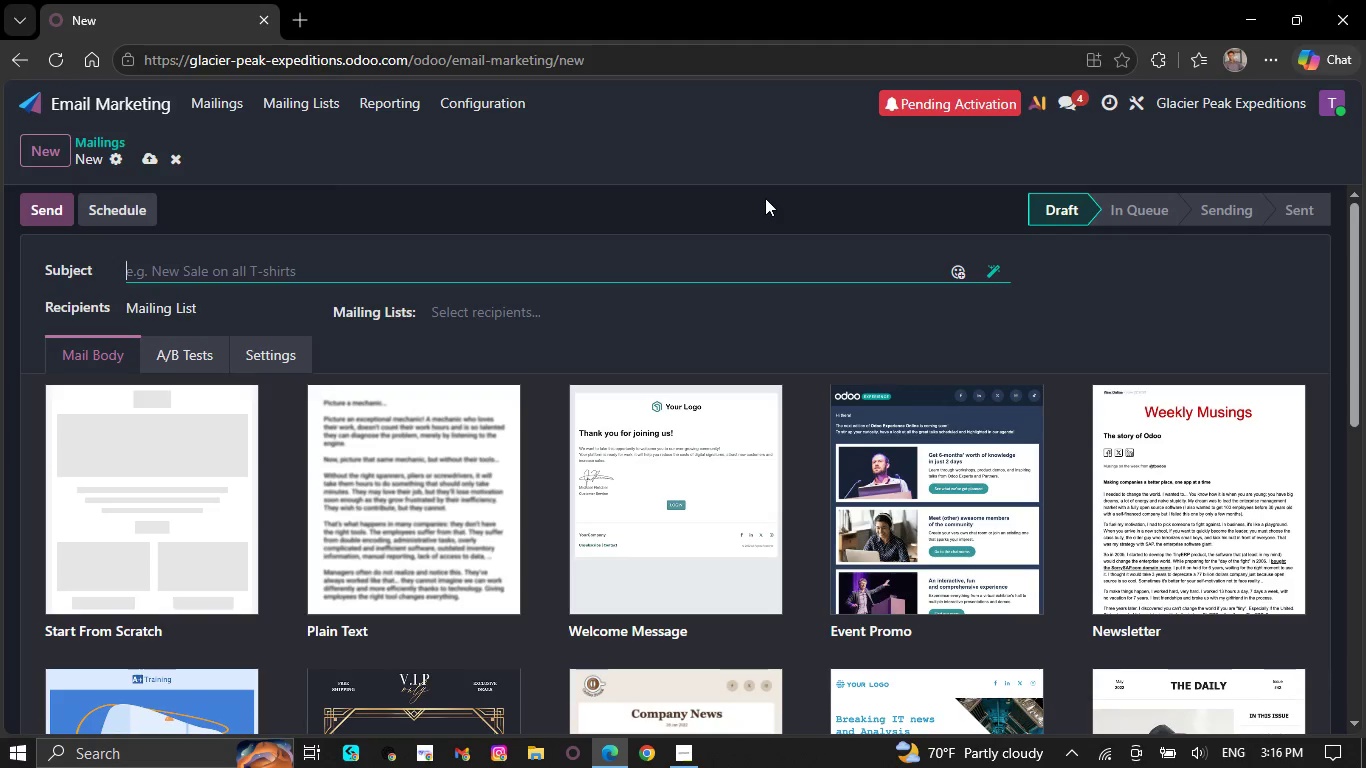 
wait(6.17)
 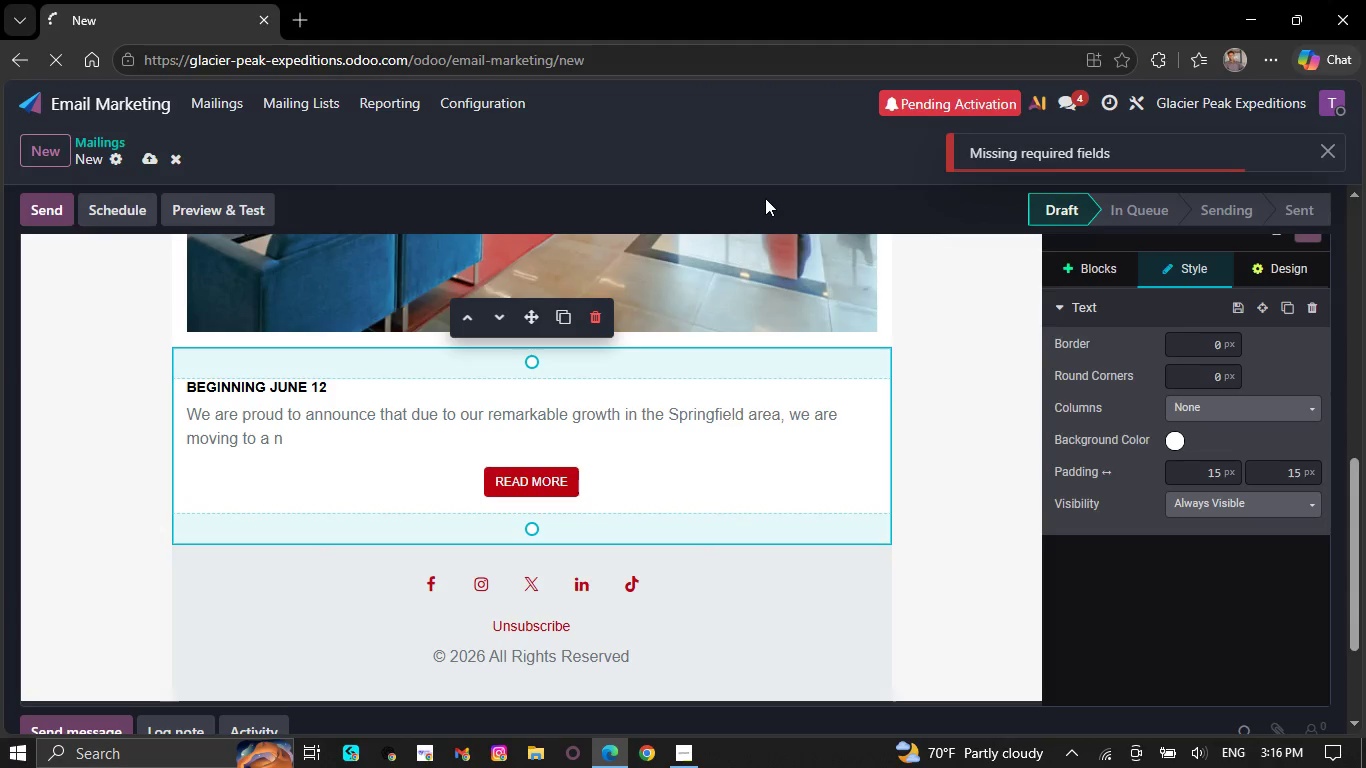 
left_click([201, 100])
 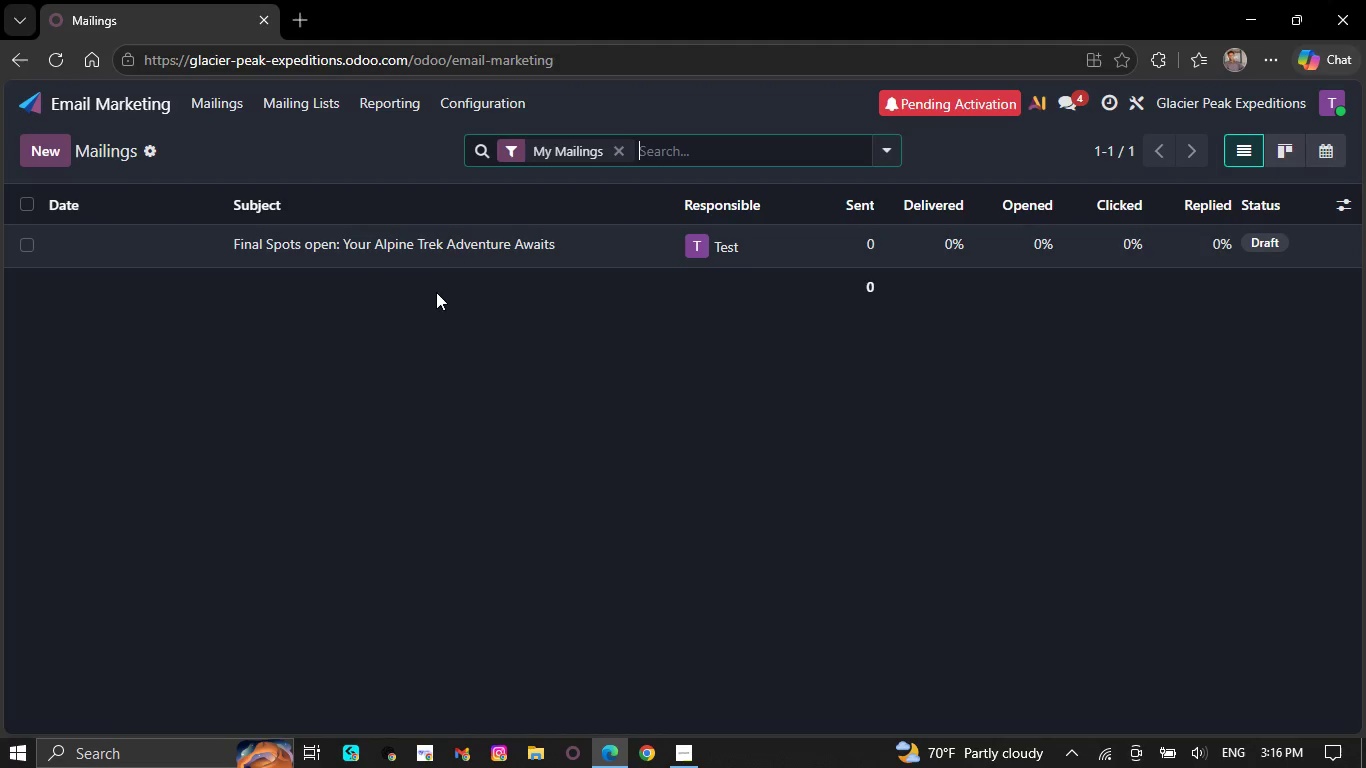 
left_click([430, 259])
 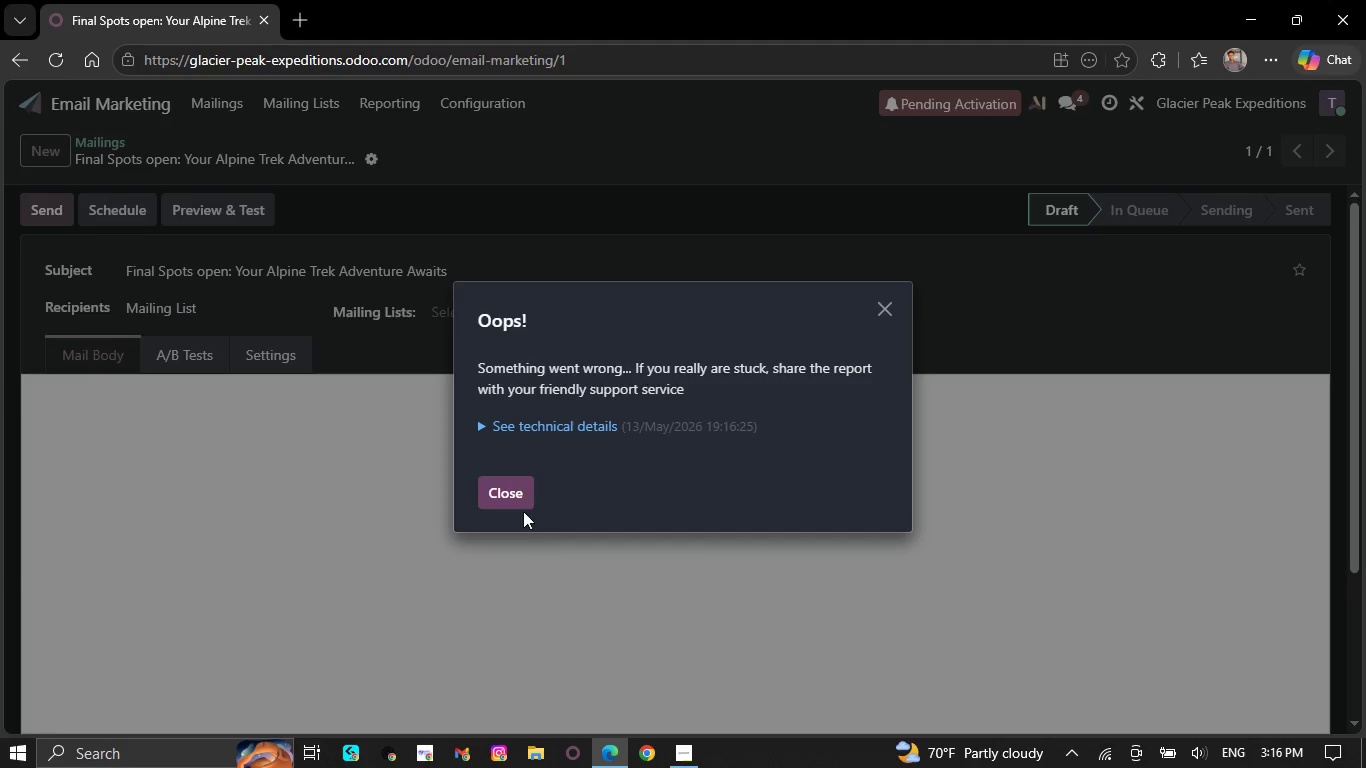 
left_click([518, 504])
 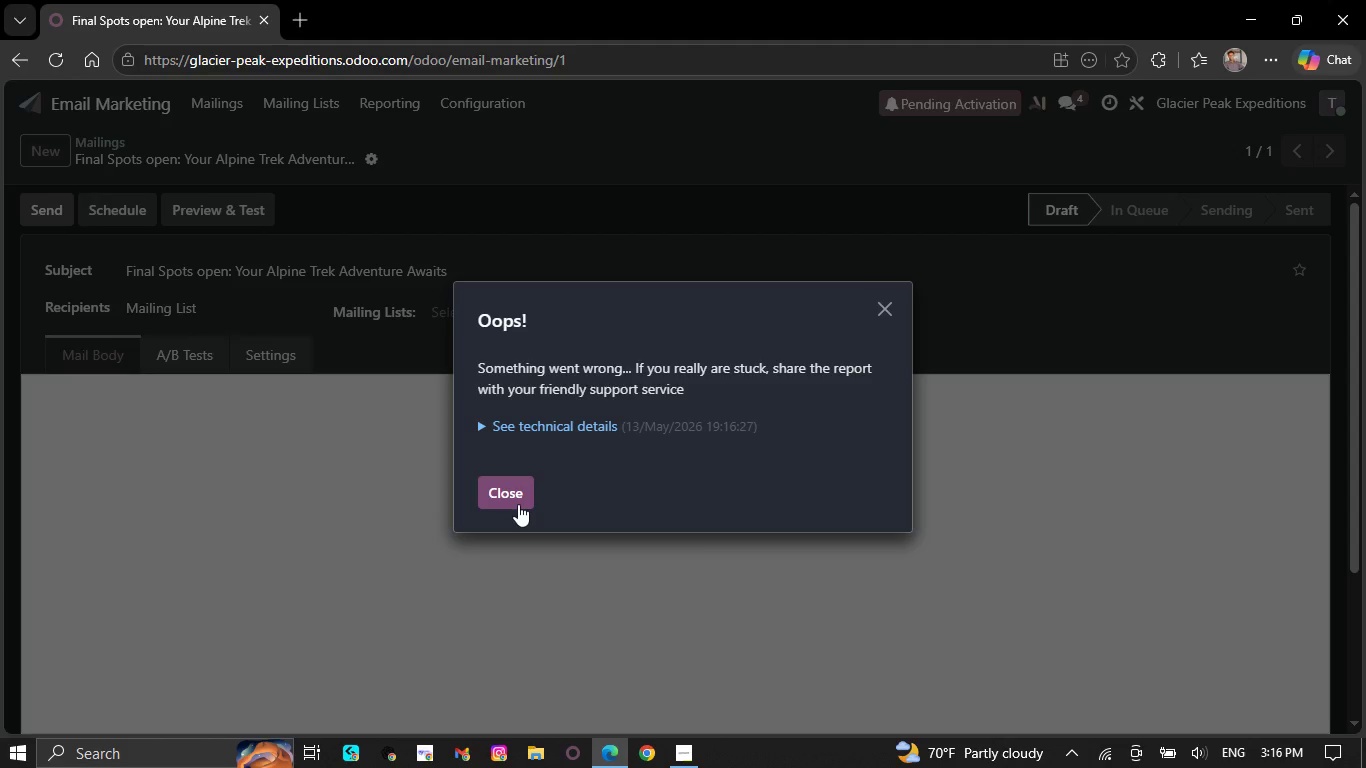 
left_click([518, 504])
 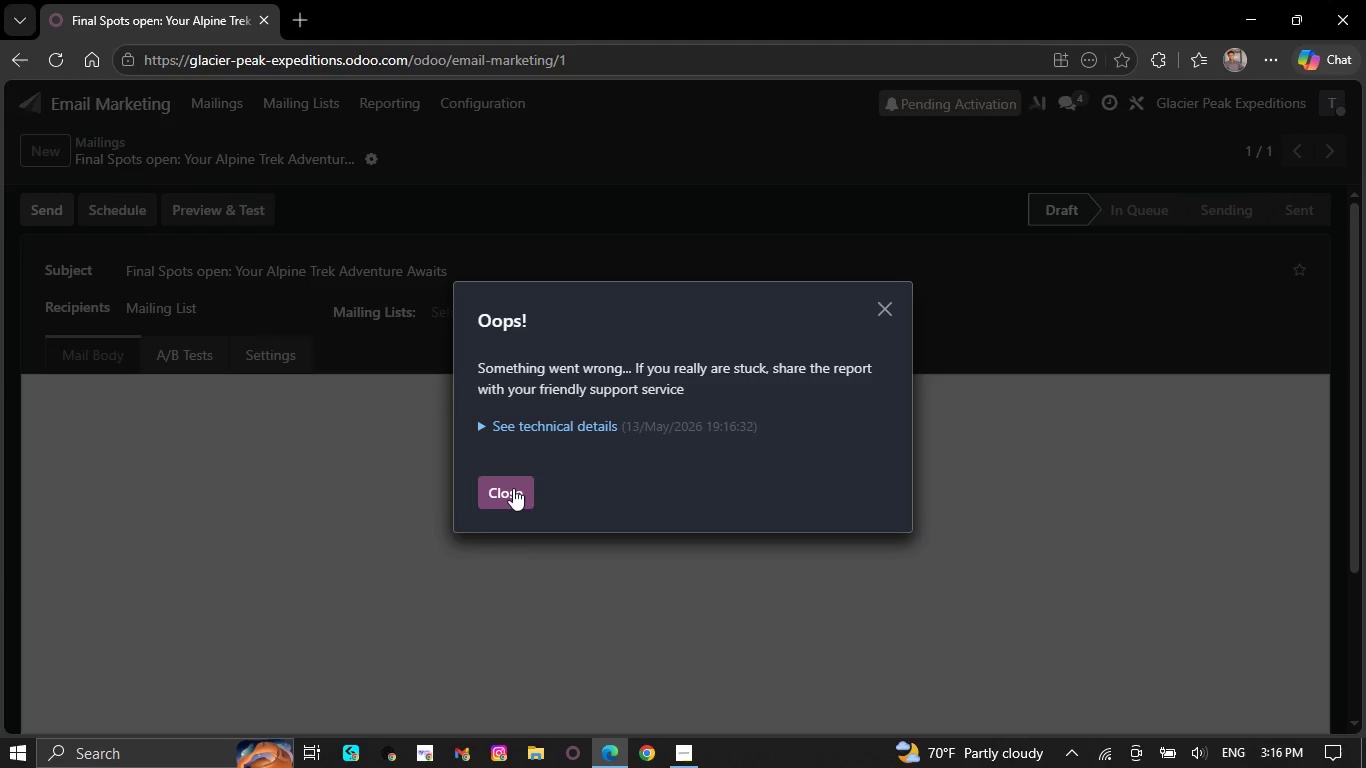 
left_click([513, 488])
 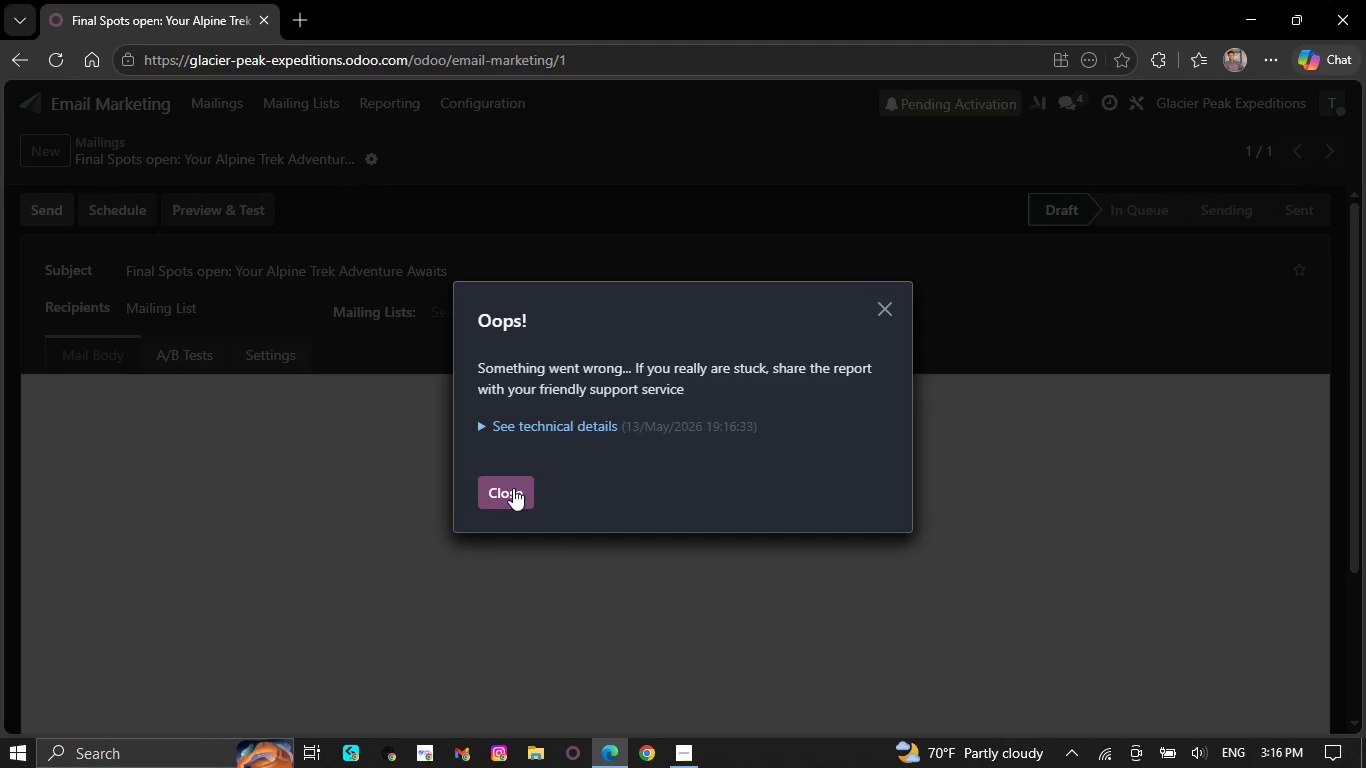 
left_click([513, 488])
 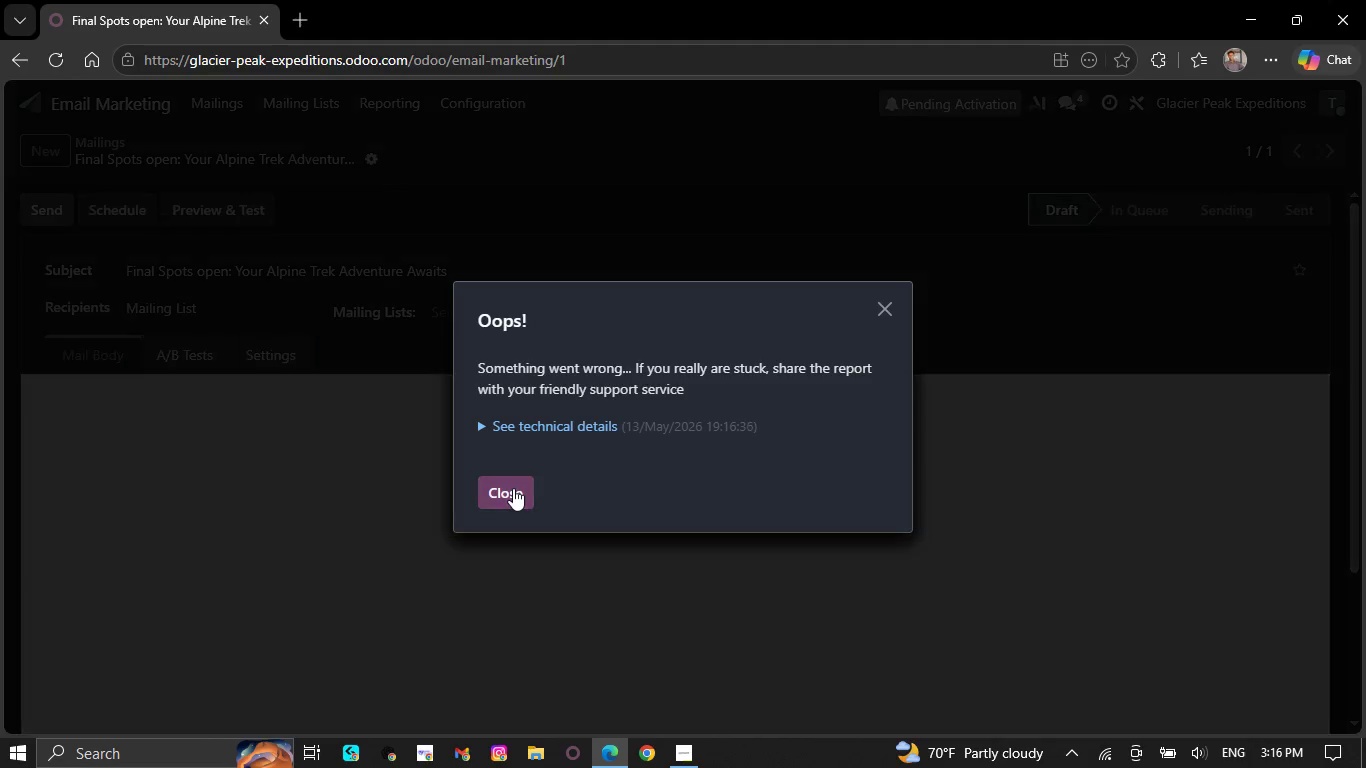 
double_click([513, 488])
 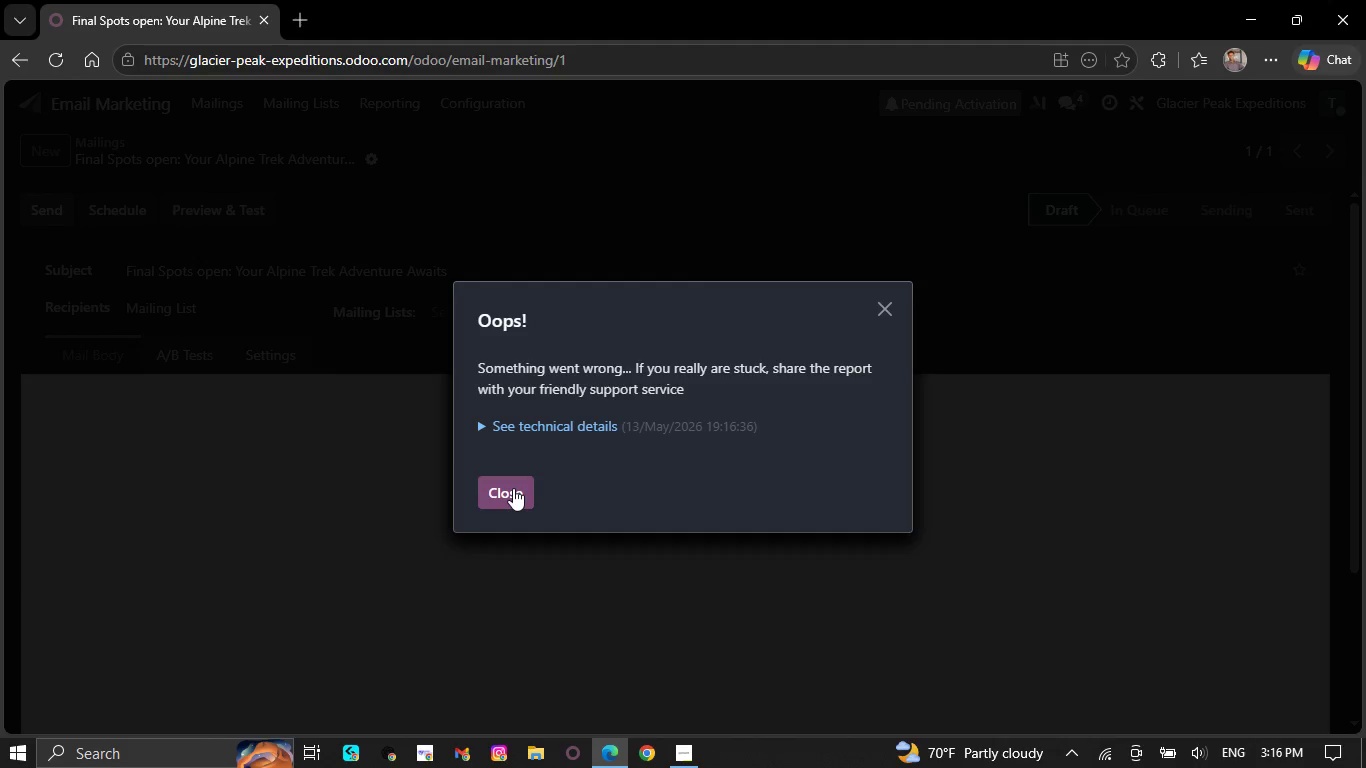 
triple_click([513, 488])
 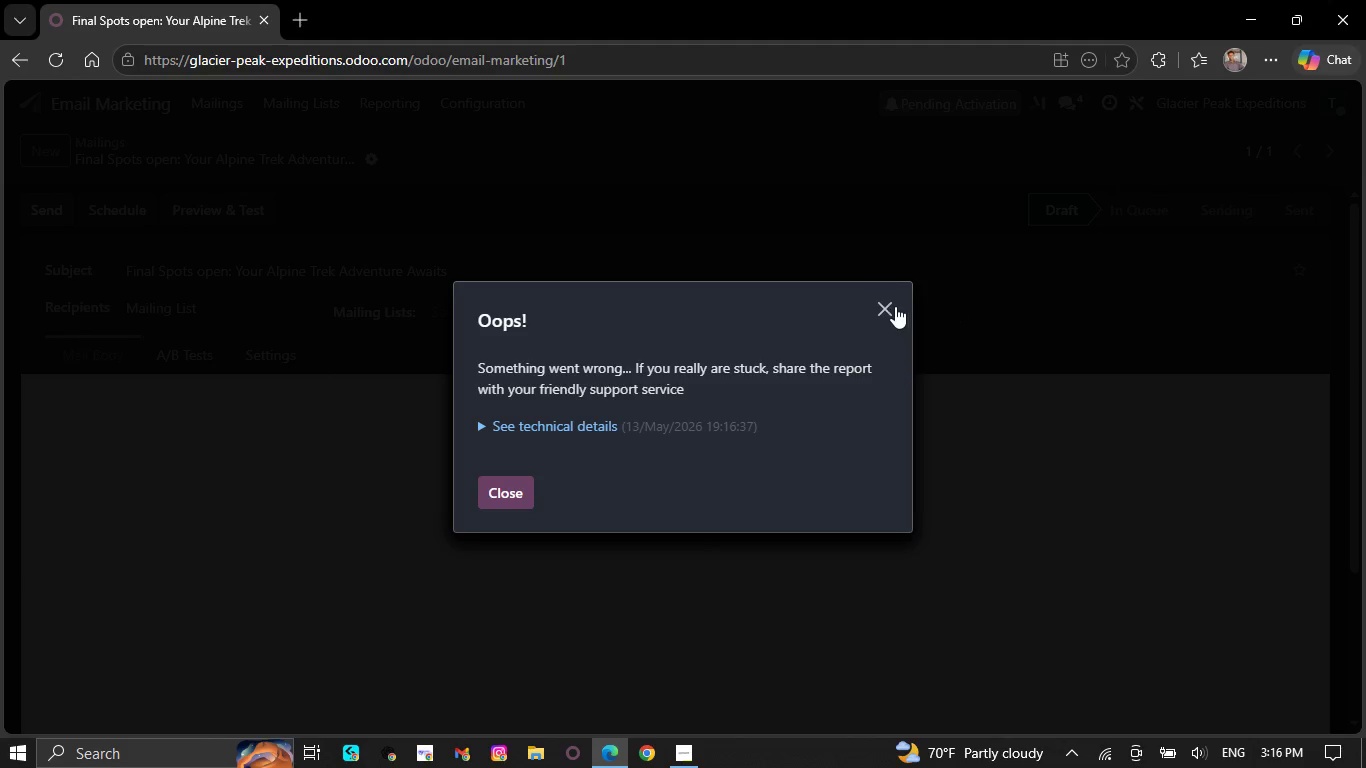 
left_click([893, 306])
 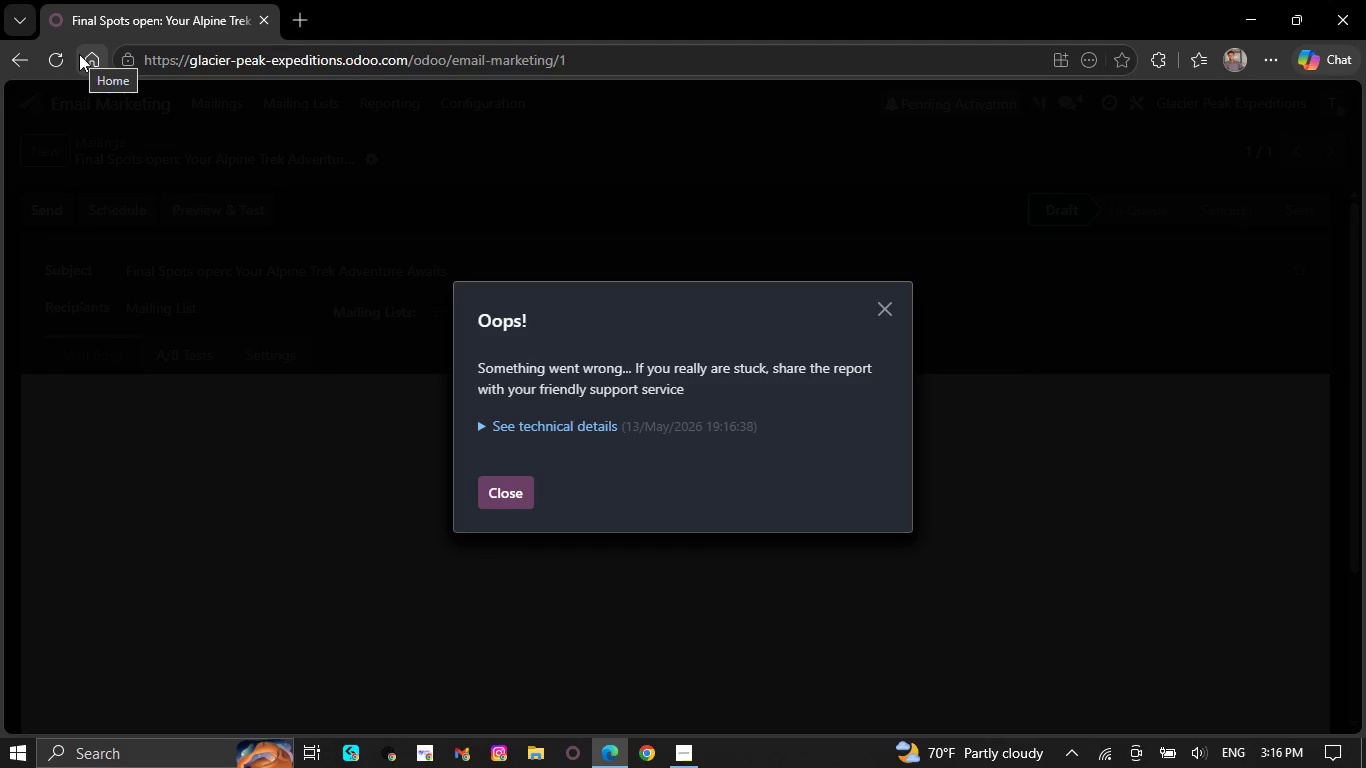 
left_click([70, 55])
 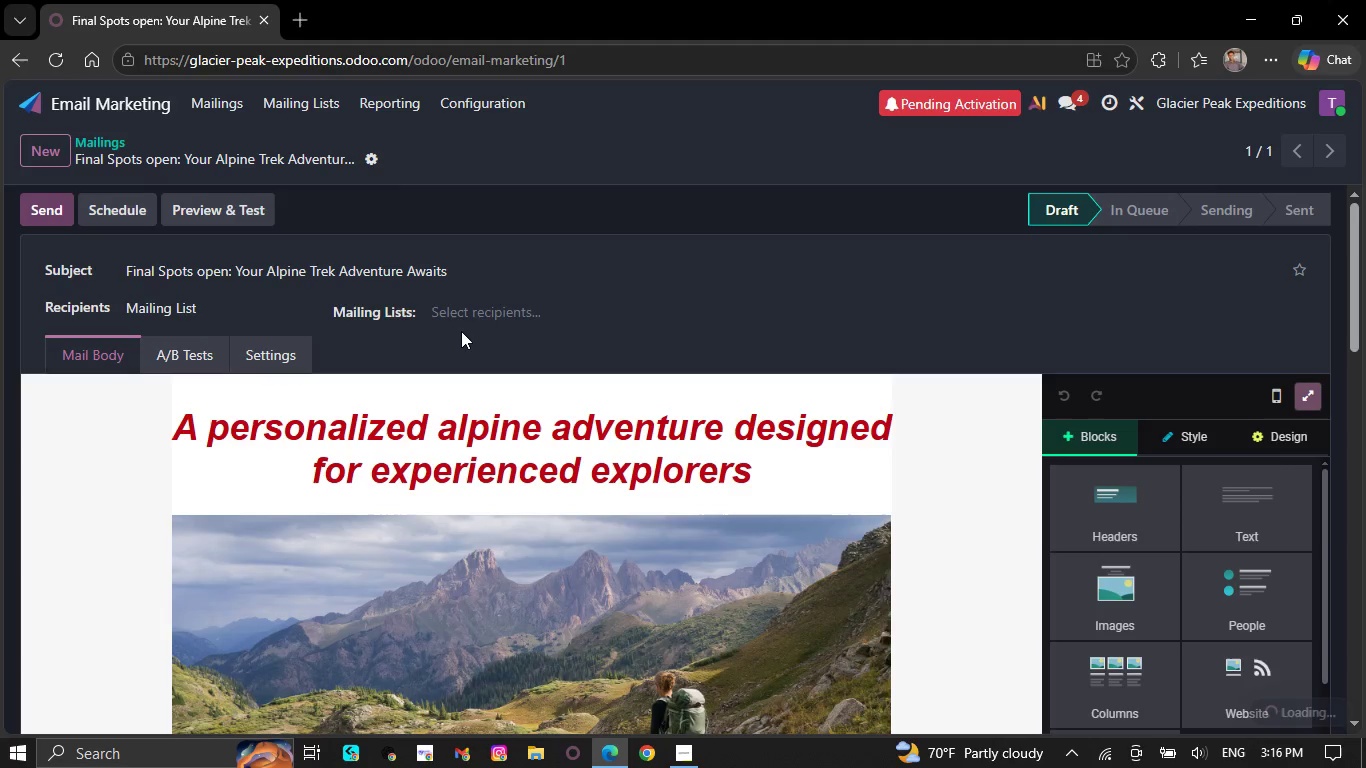 
wait(6.11)
 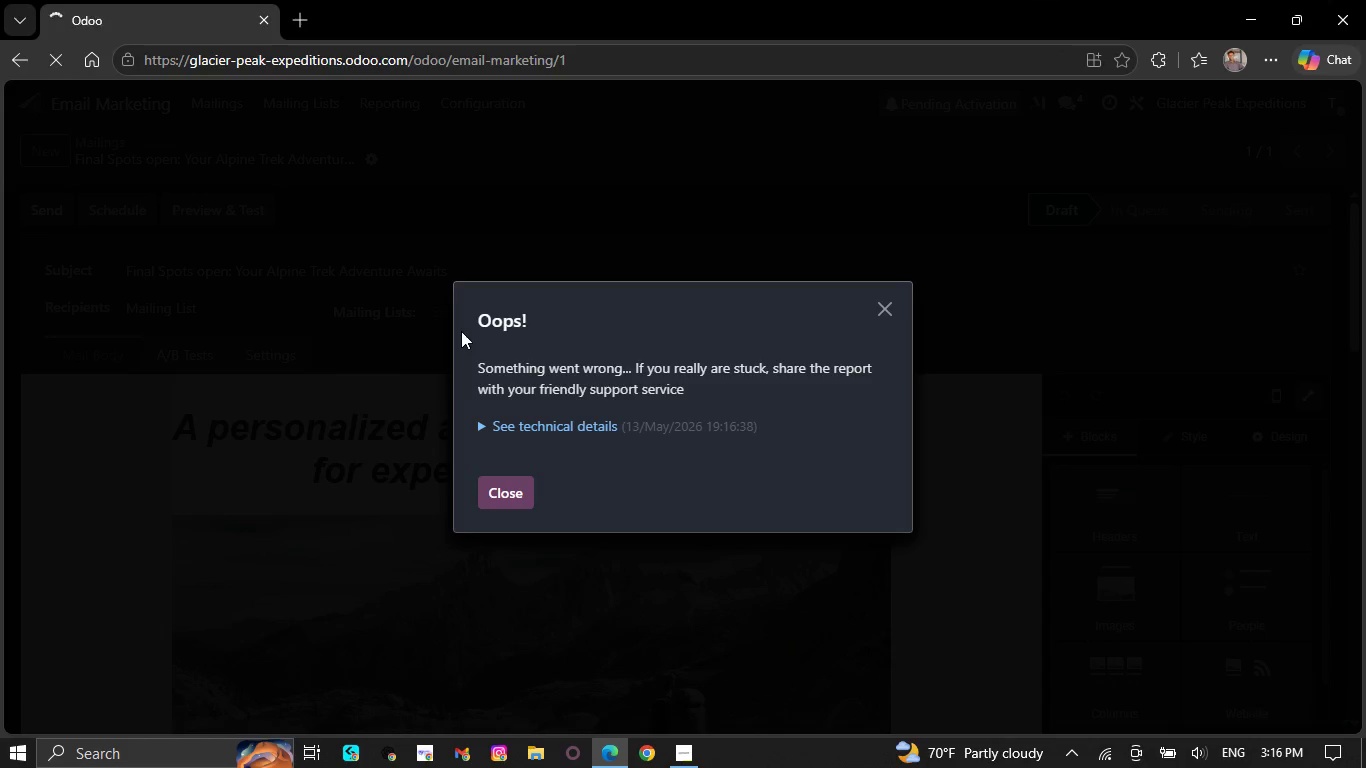 
left_click([523, 617])
 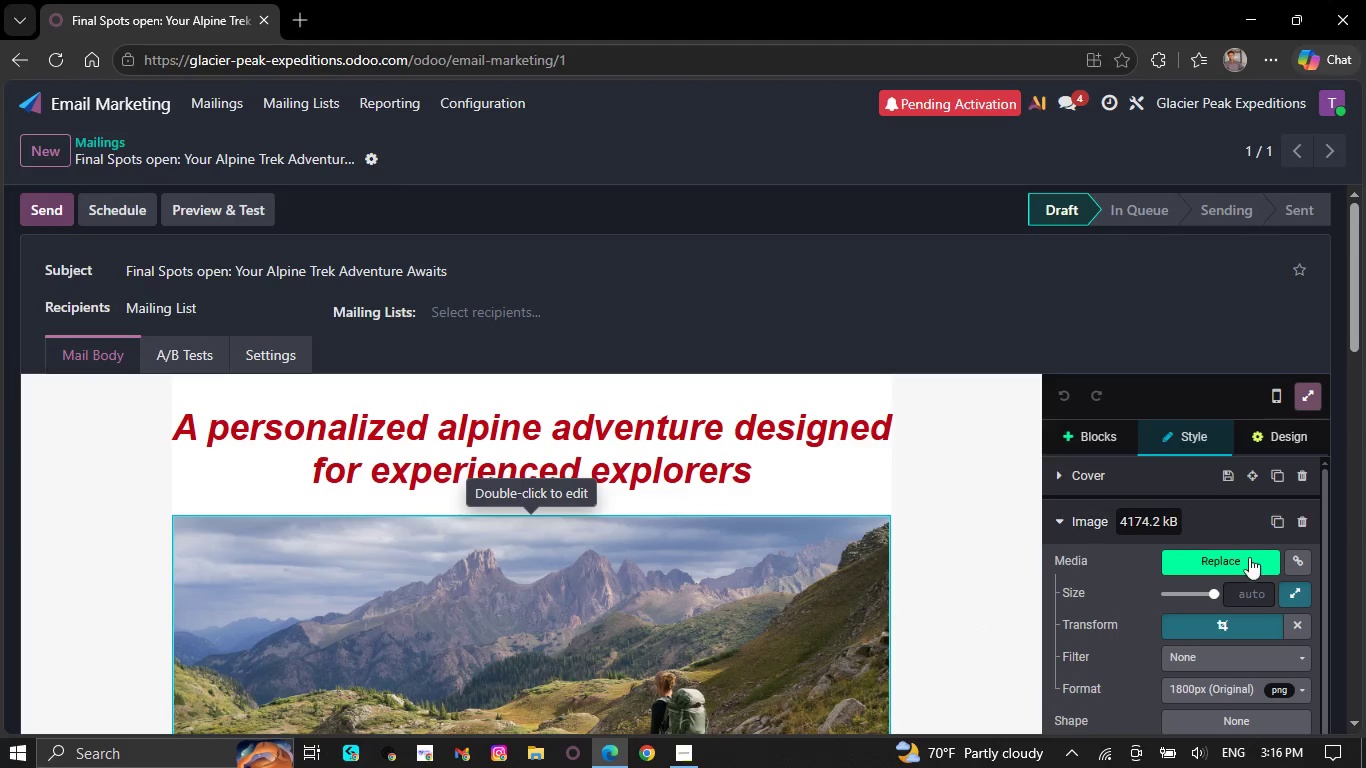 
left_click([1236, 628])
 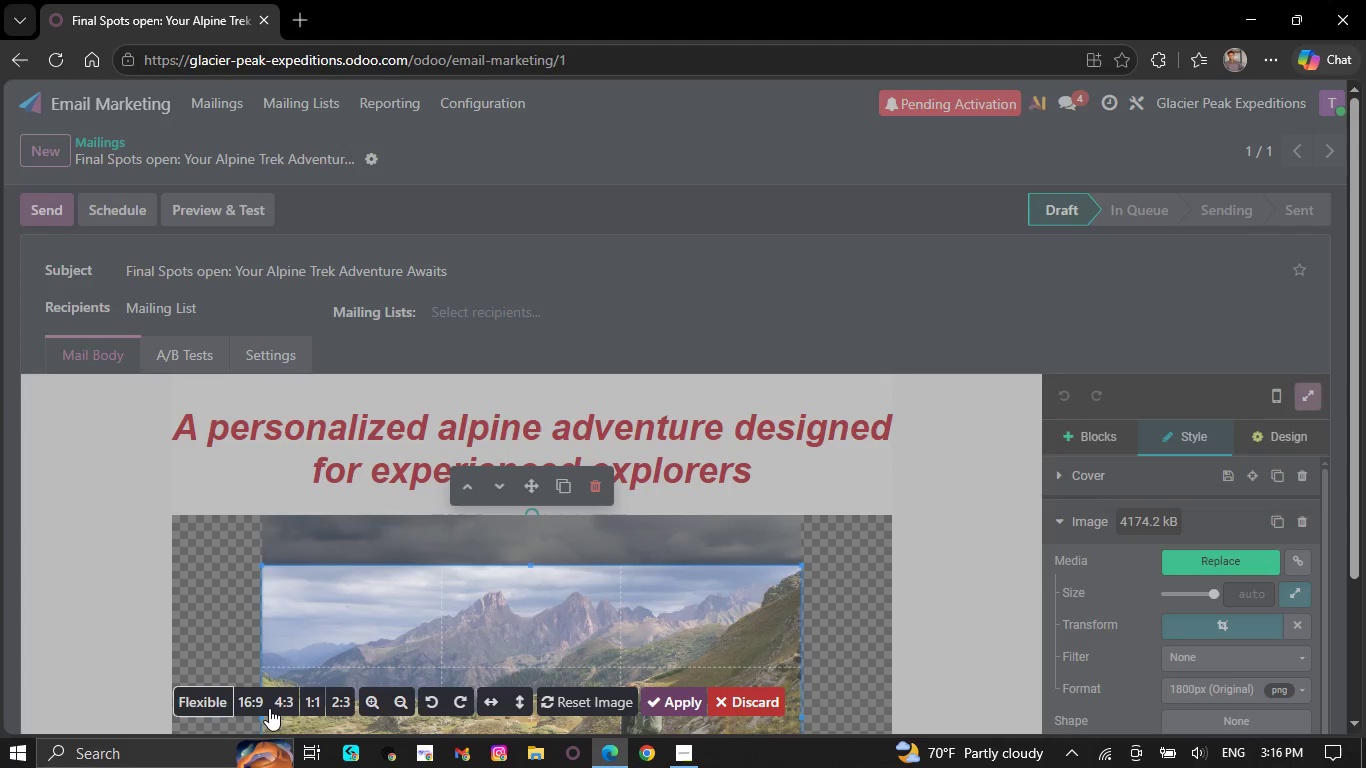 
left_click([255, 702])
 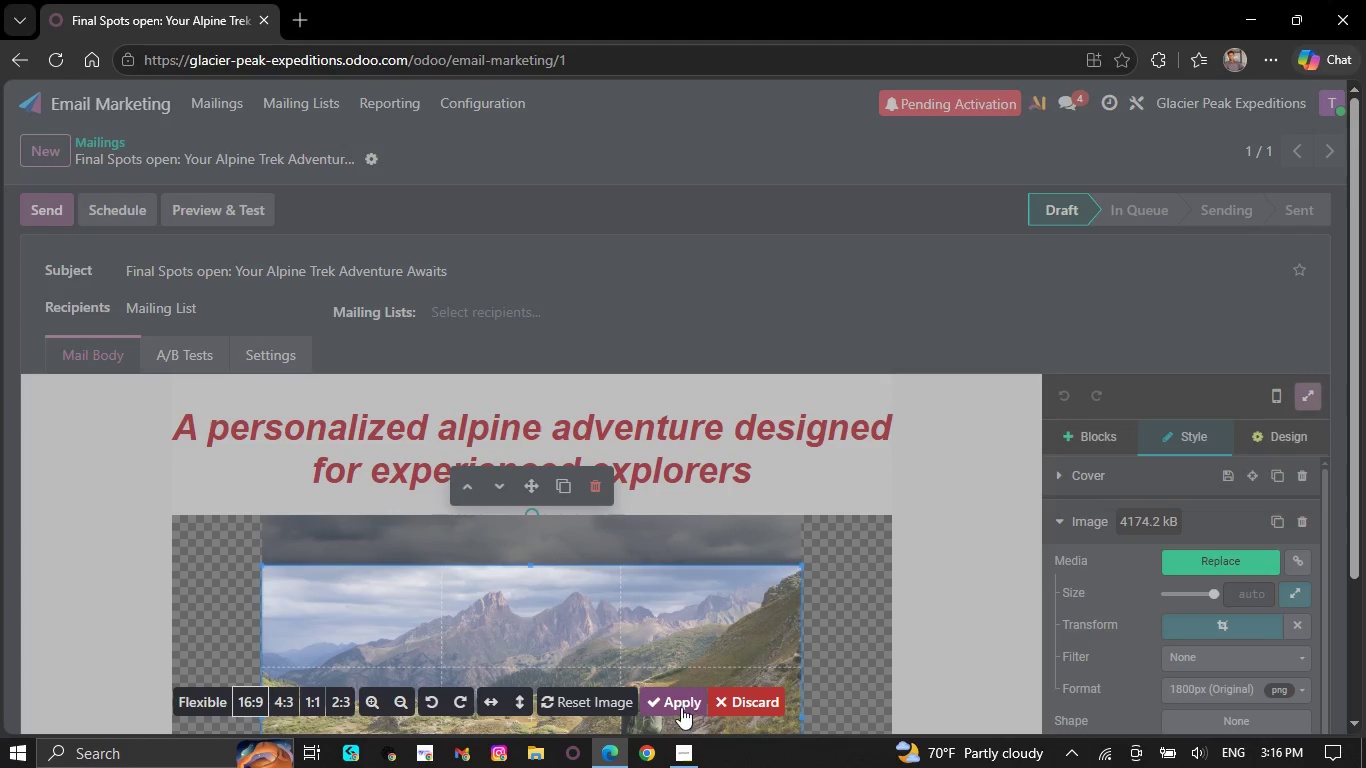 
left_click([680, 707])
 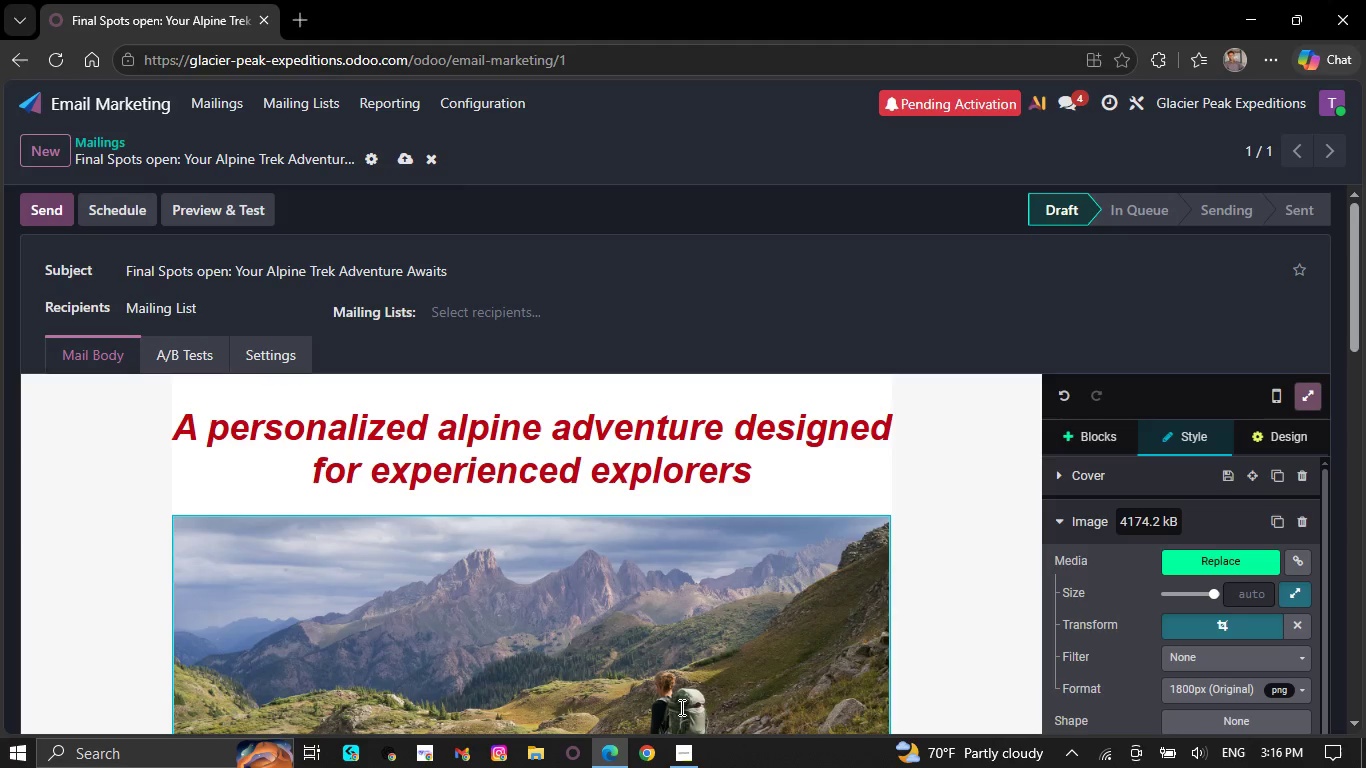 
scroll: coordinate [680, 705], scroll_direction: down, amount: 16.0
 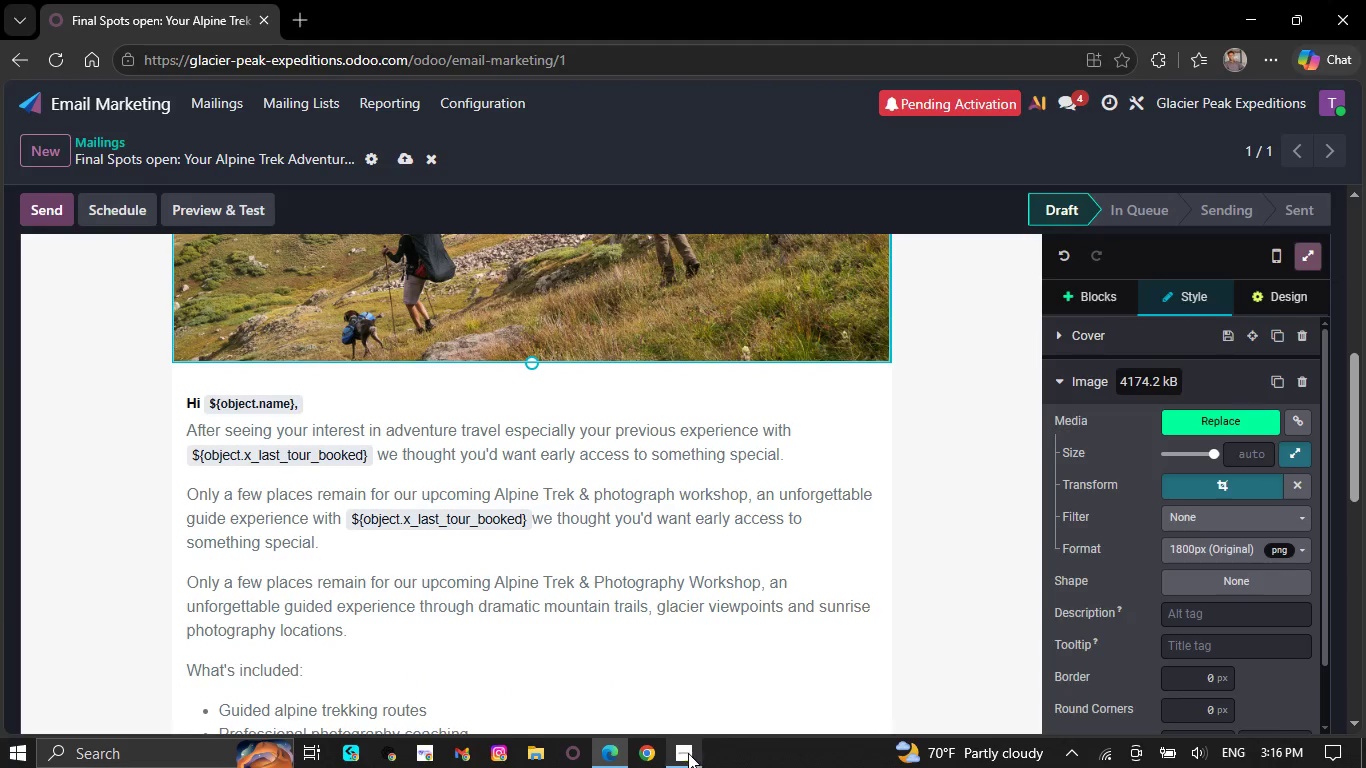 
left_click([688, 753])